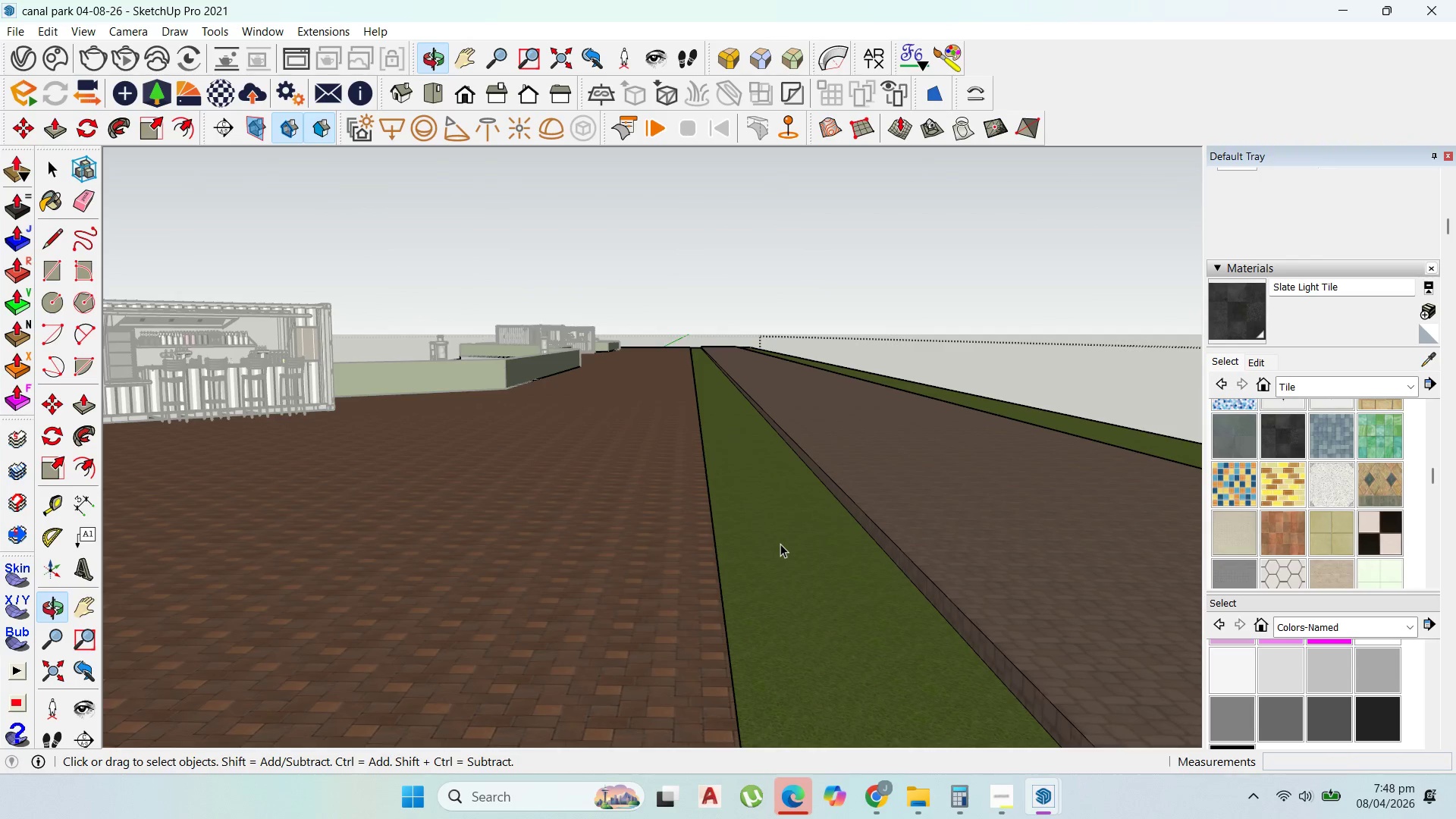 
triple_click([780, 544])
 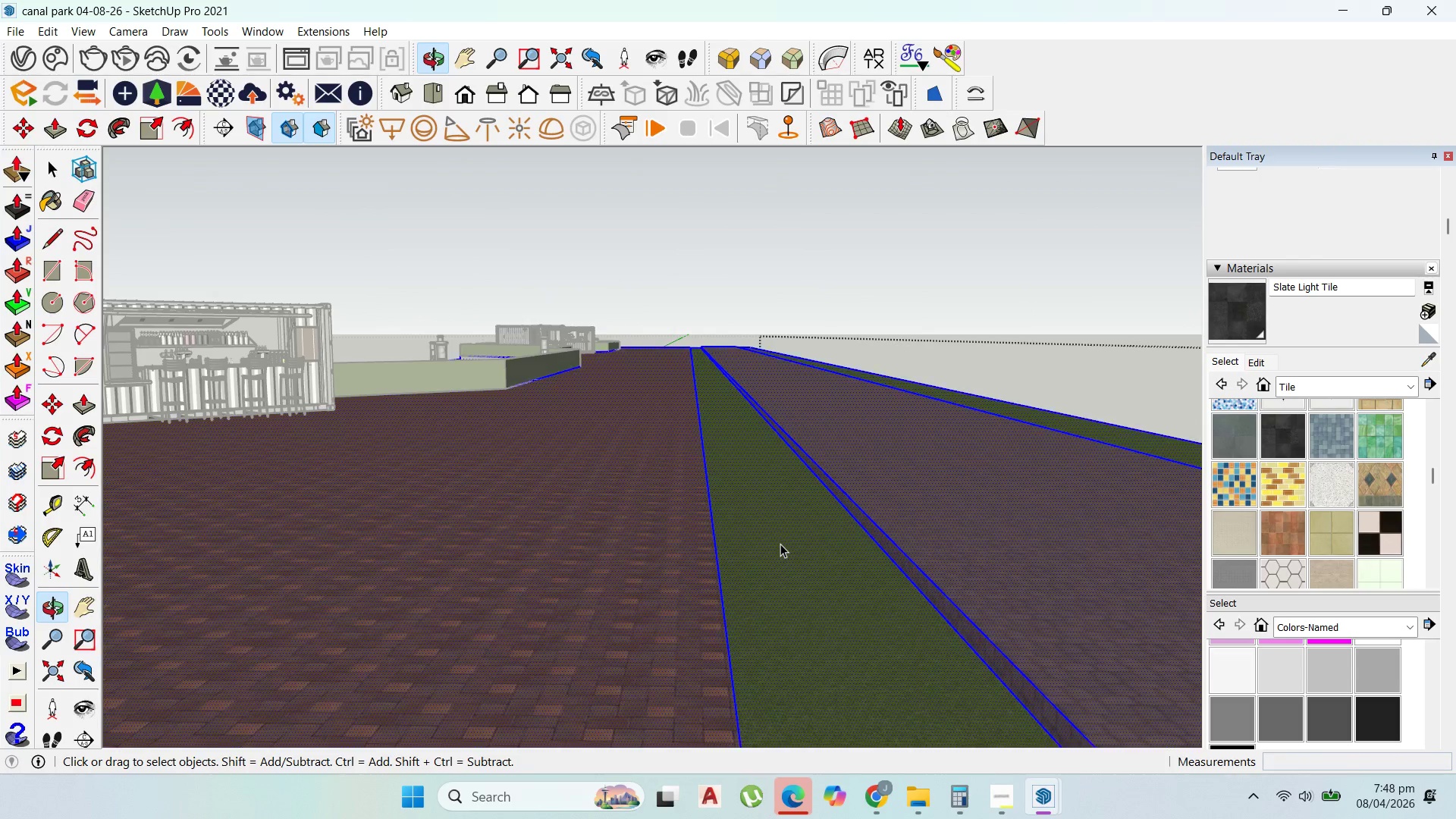 
triple_click([780, 544])
 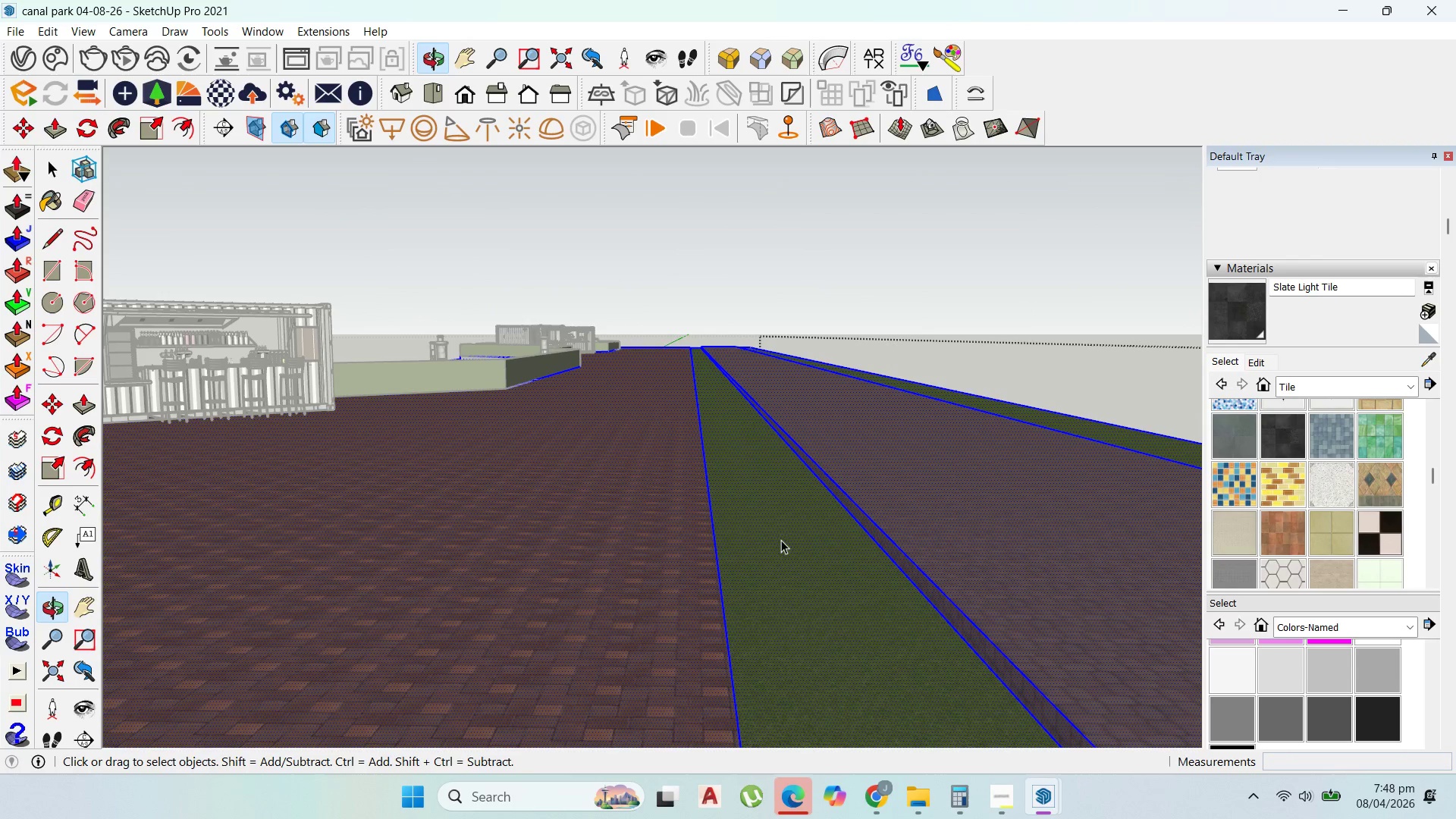 
scroll: coordinate [781, 541], scroll_direction: up, amount: 2.0
 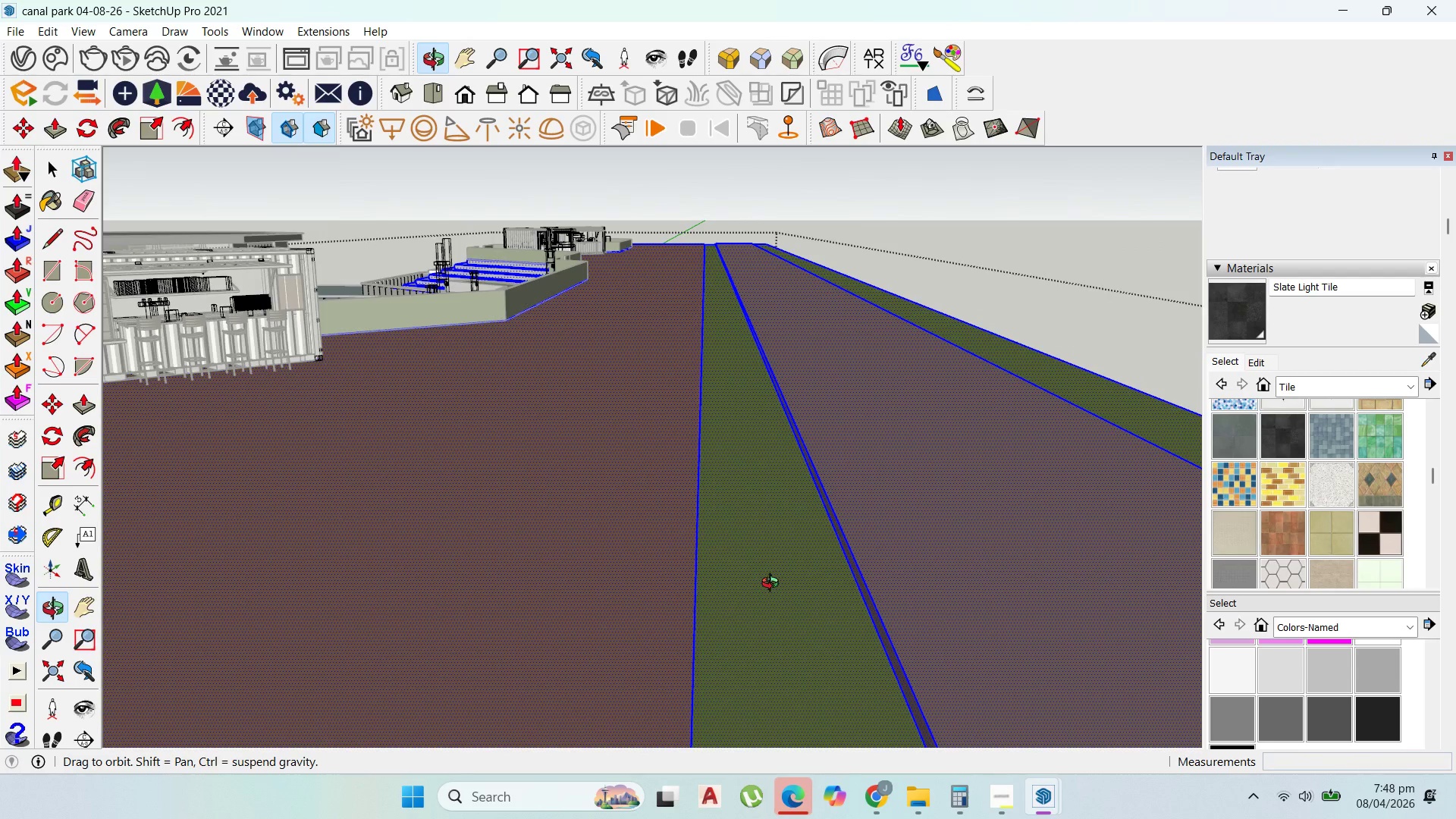 
left_click([750, 544])
 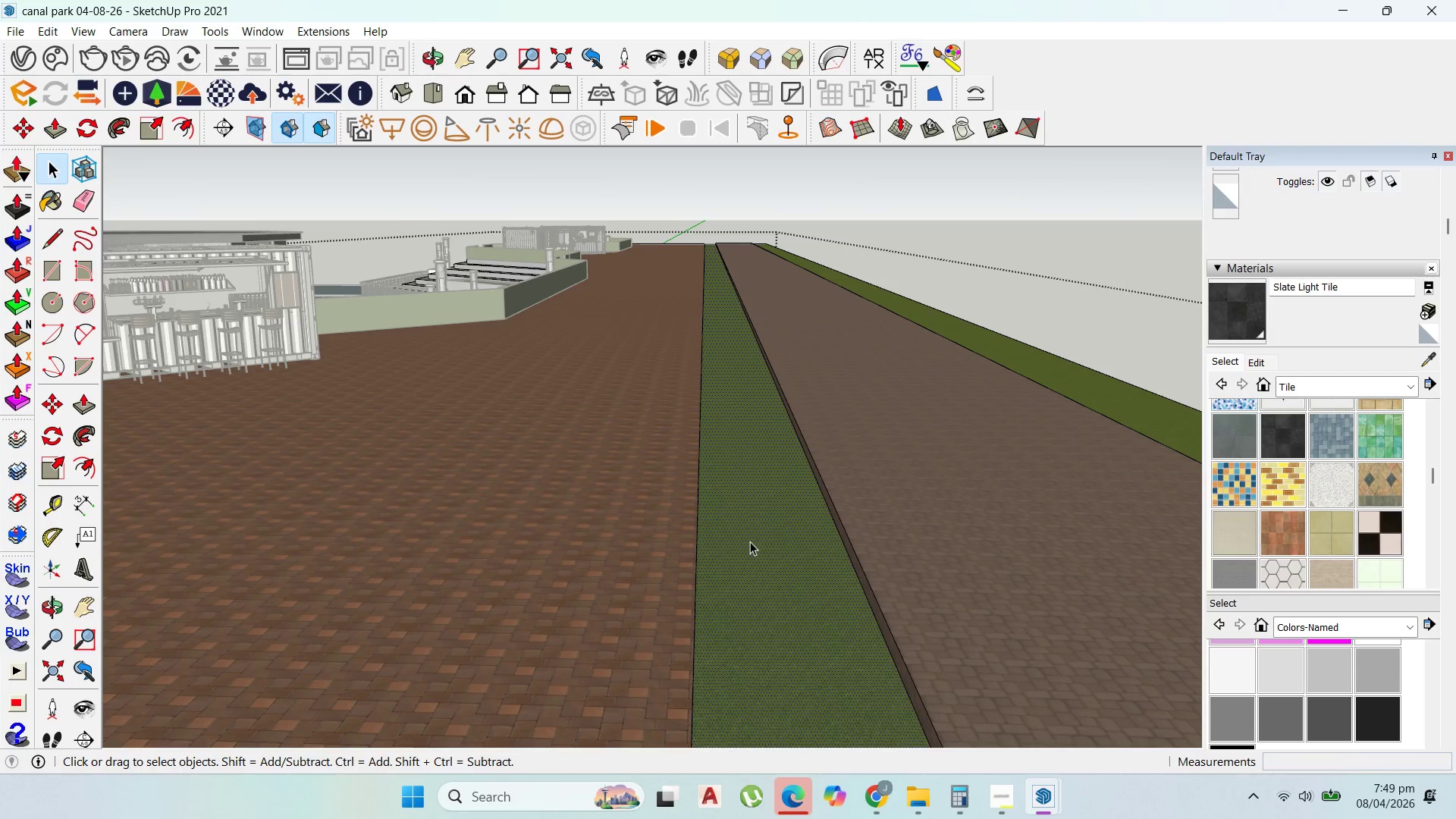 
scroll: coordinate [757, 574], scroll_direction: none, amount: 0.0
 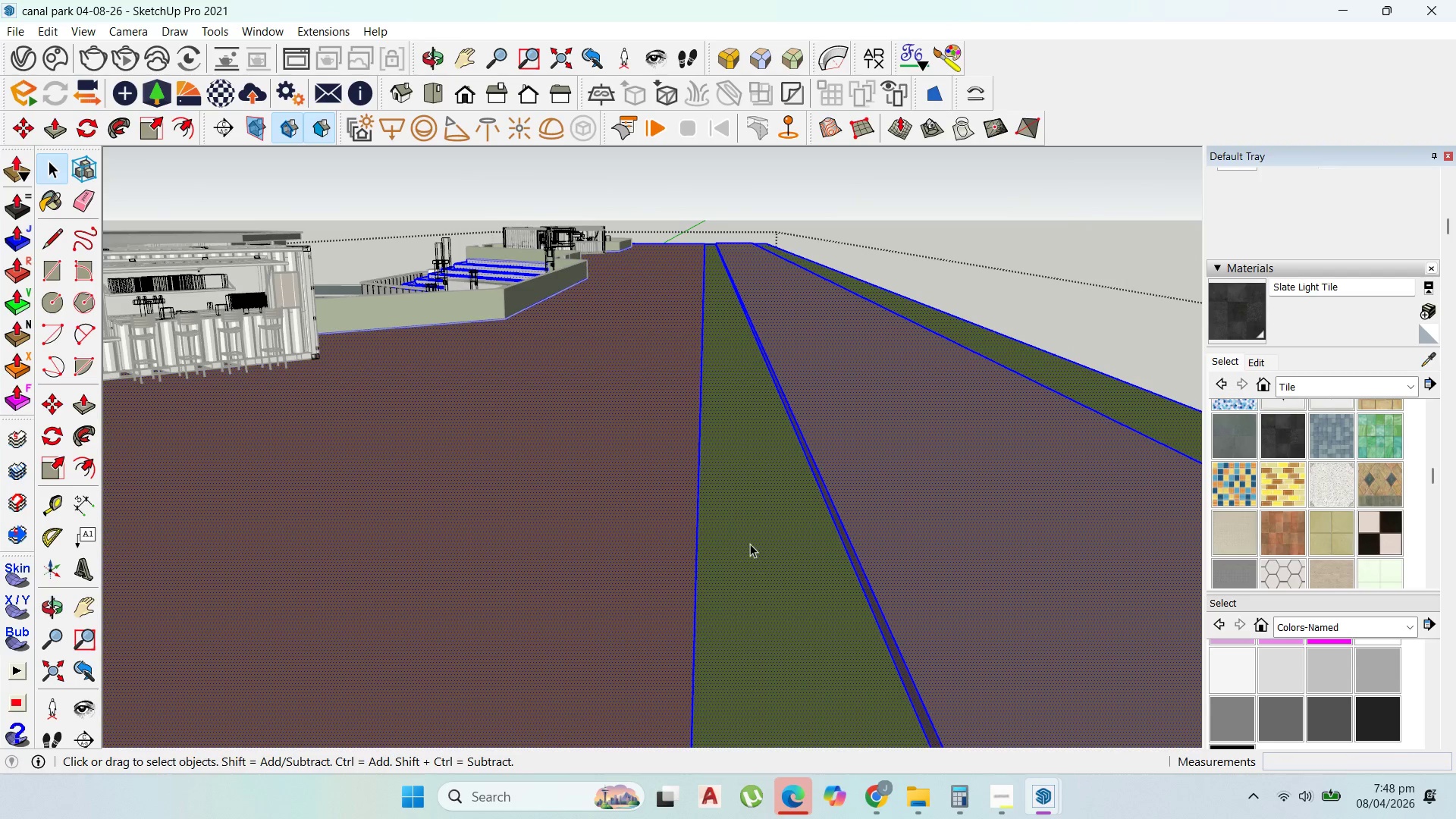 
key(P)
 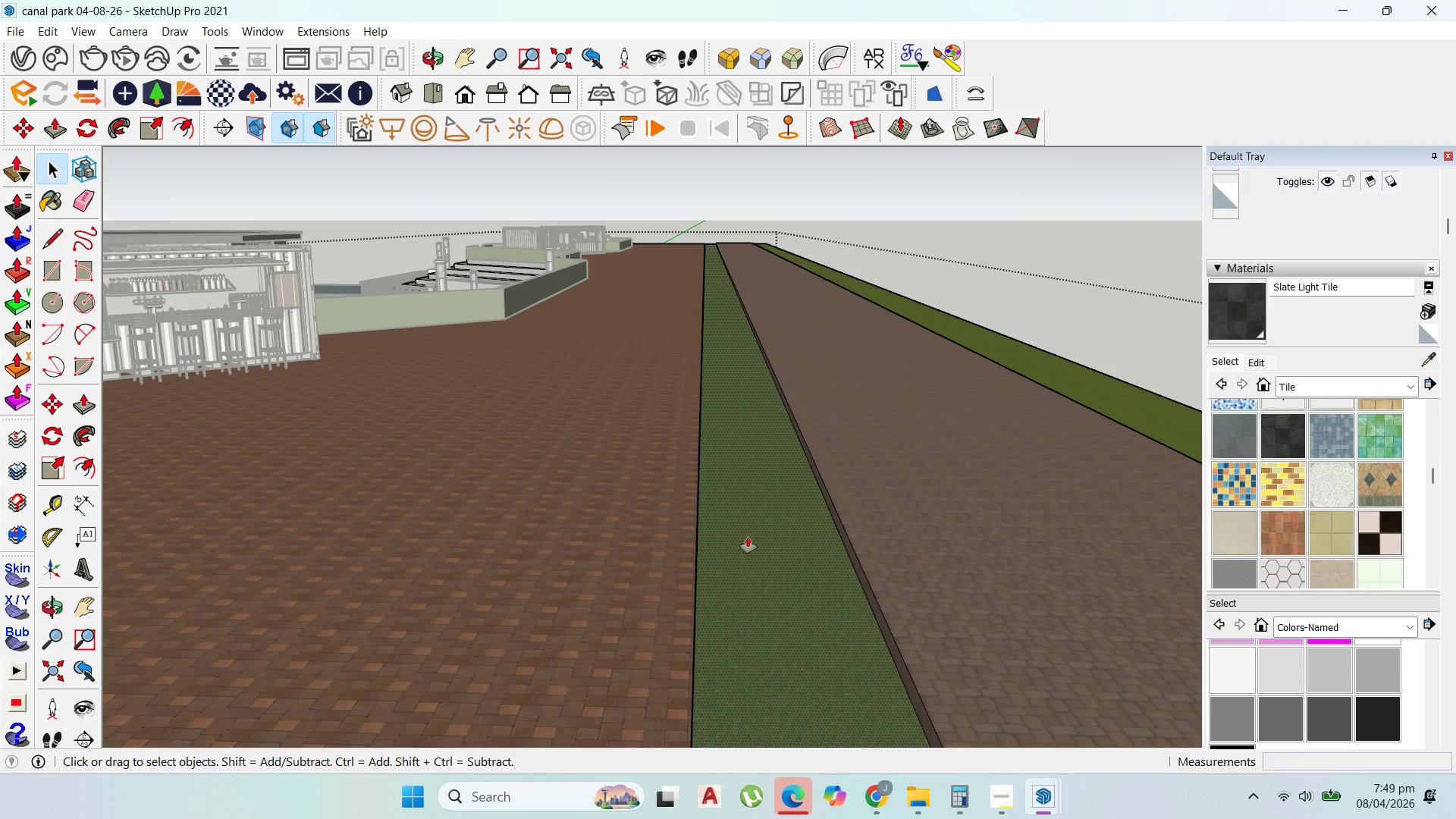 
left_click_drag(start_coordinate=[748, 540], to_coordinate=[673, 527])
 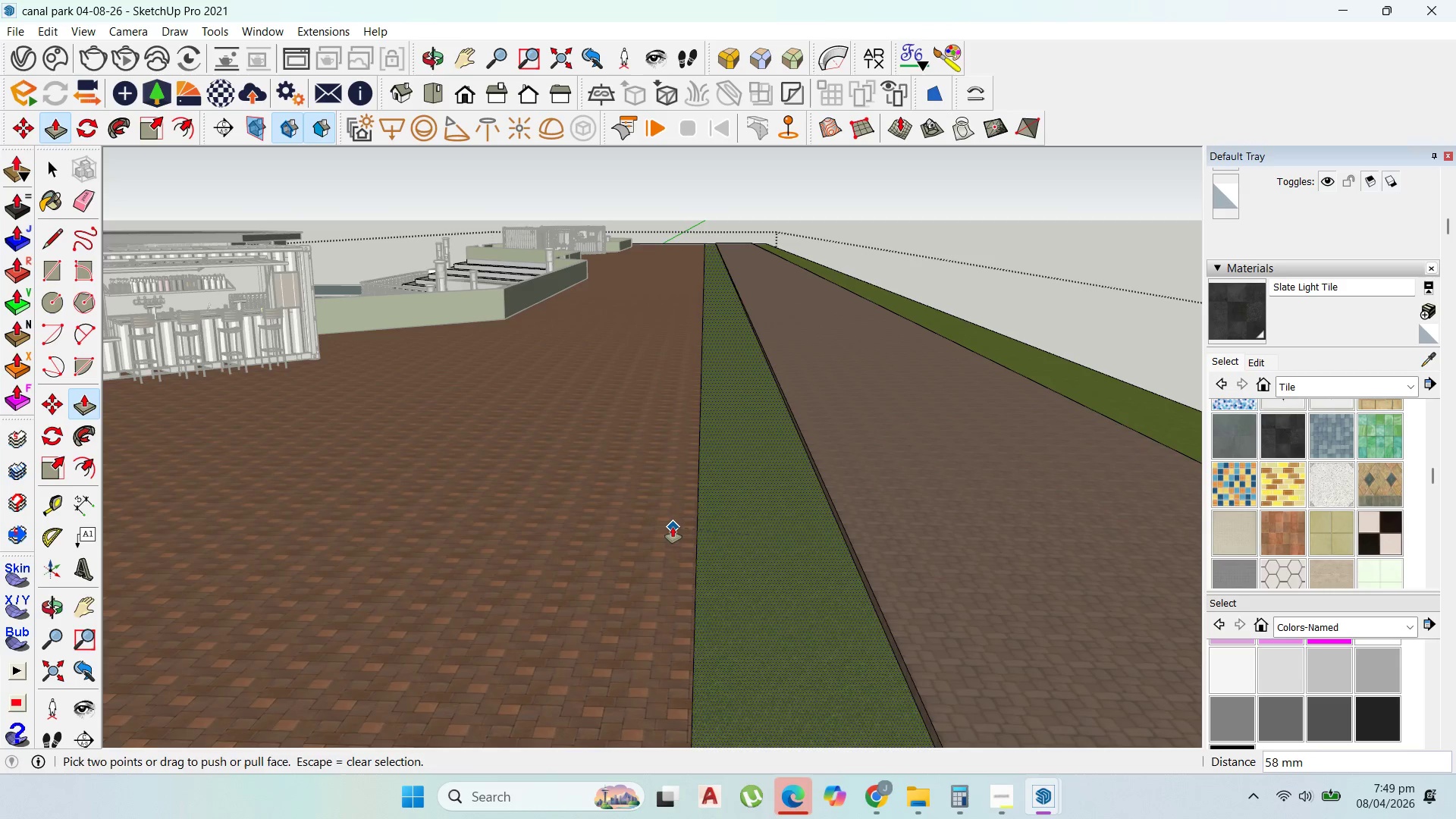 
left_click([673, 527])
 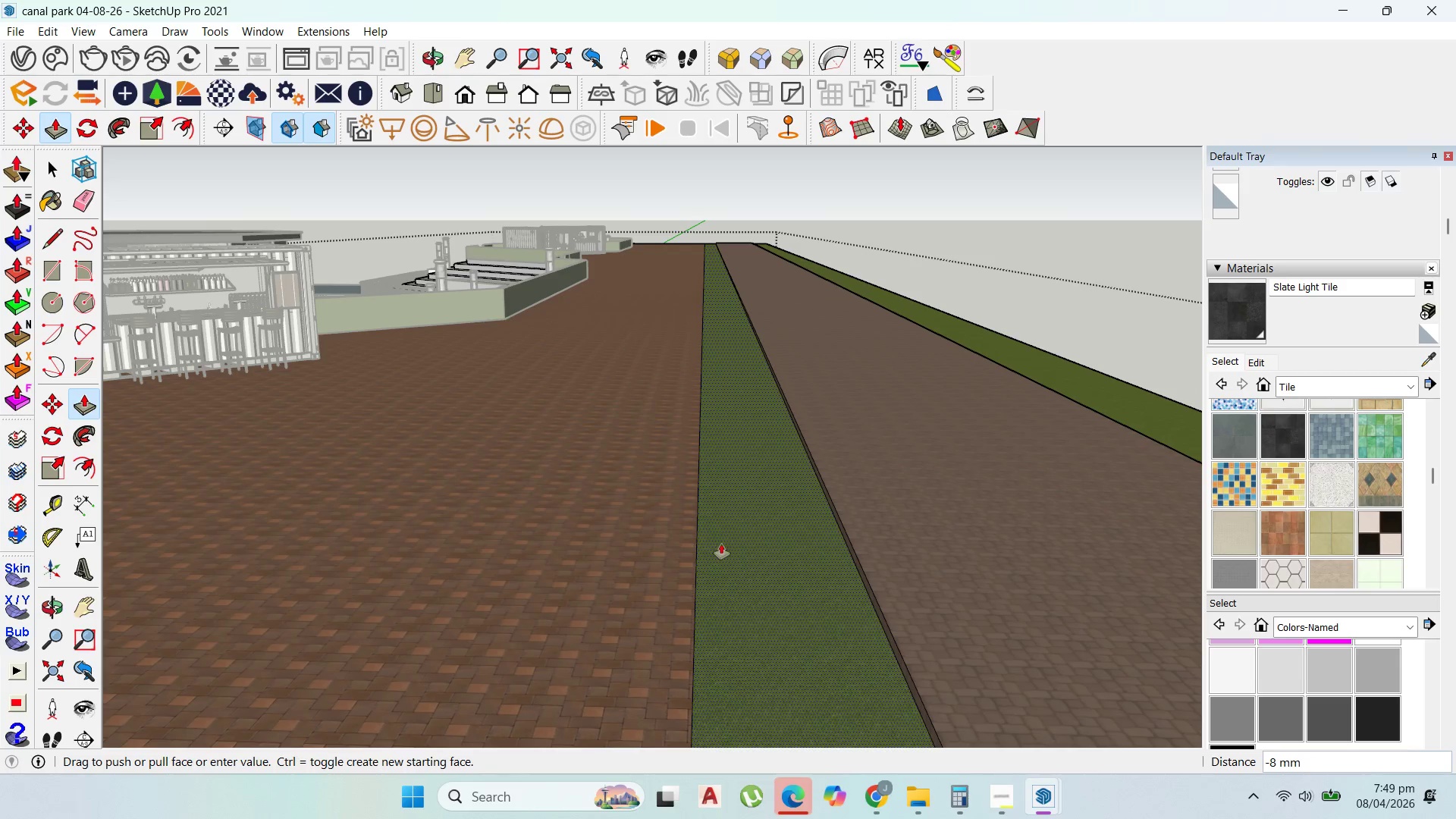 
scroll: coordinate [731, 554], scroll_direction: up, amount: 6.0
 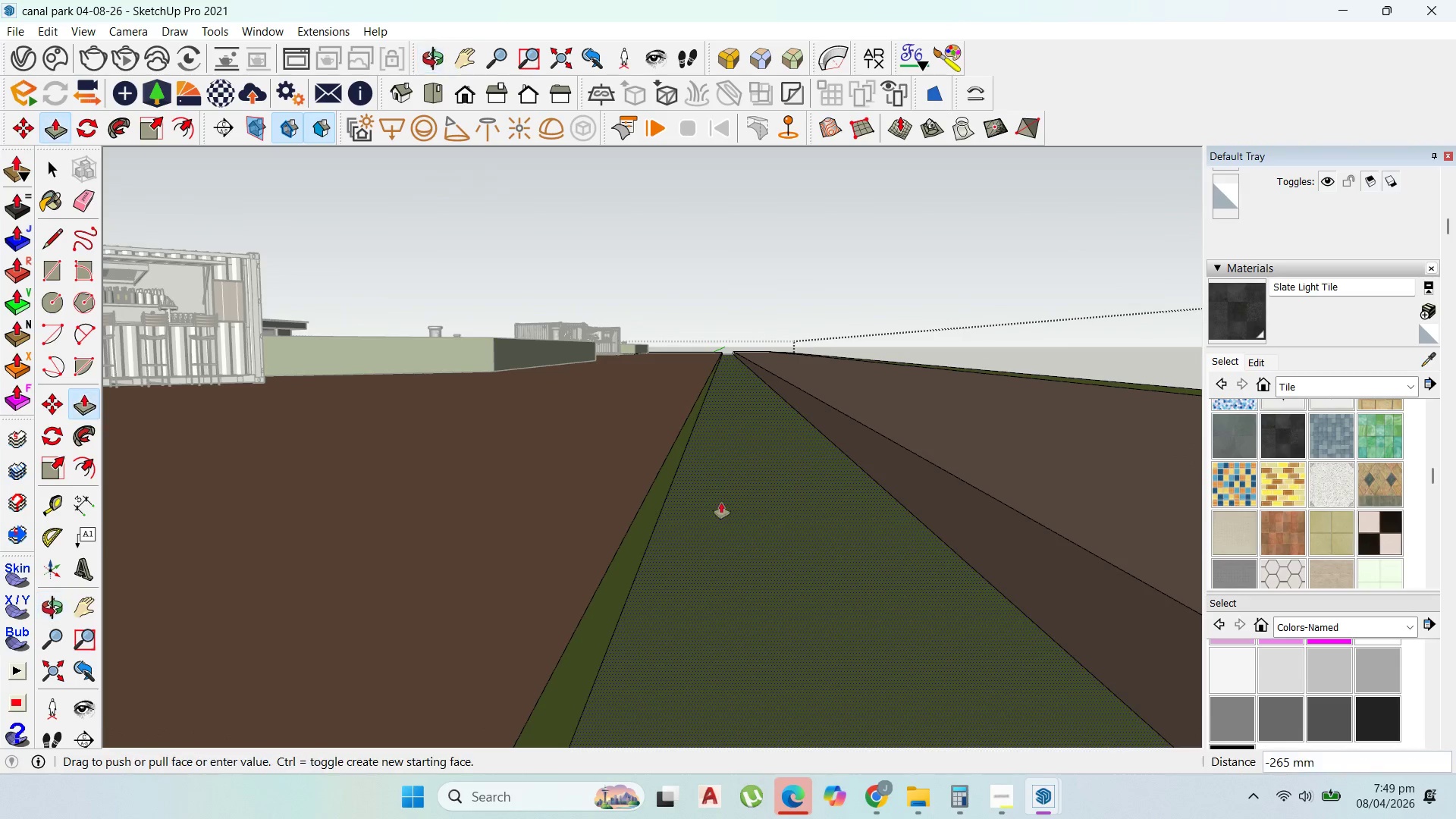 
left_click_drag(start_coordinate=[702, 522], to_coordinate=[648, 502])
 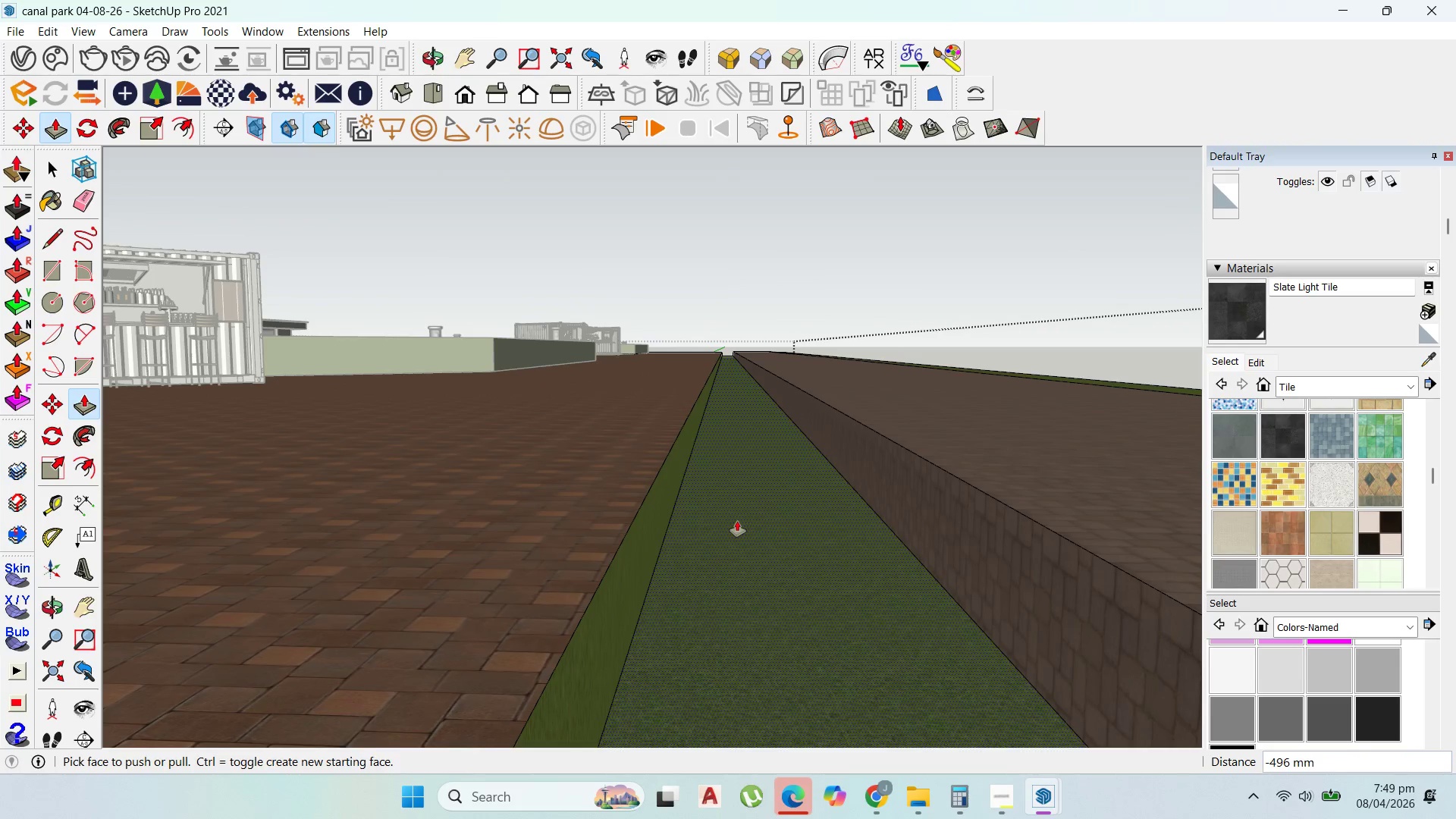 
left_click_drag(start_coordinate=[737, 521], to_coordinate=[648, 488])
 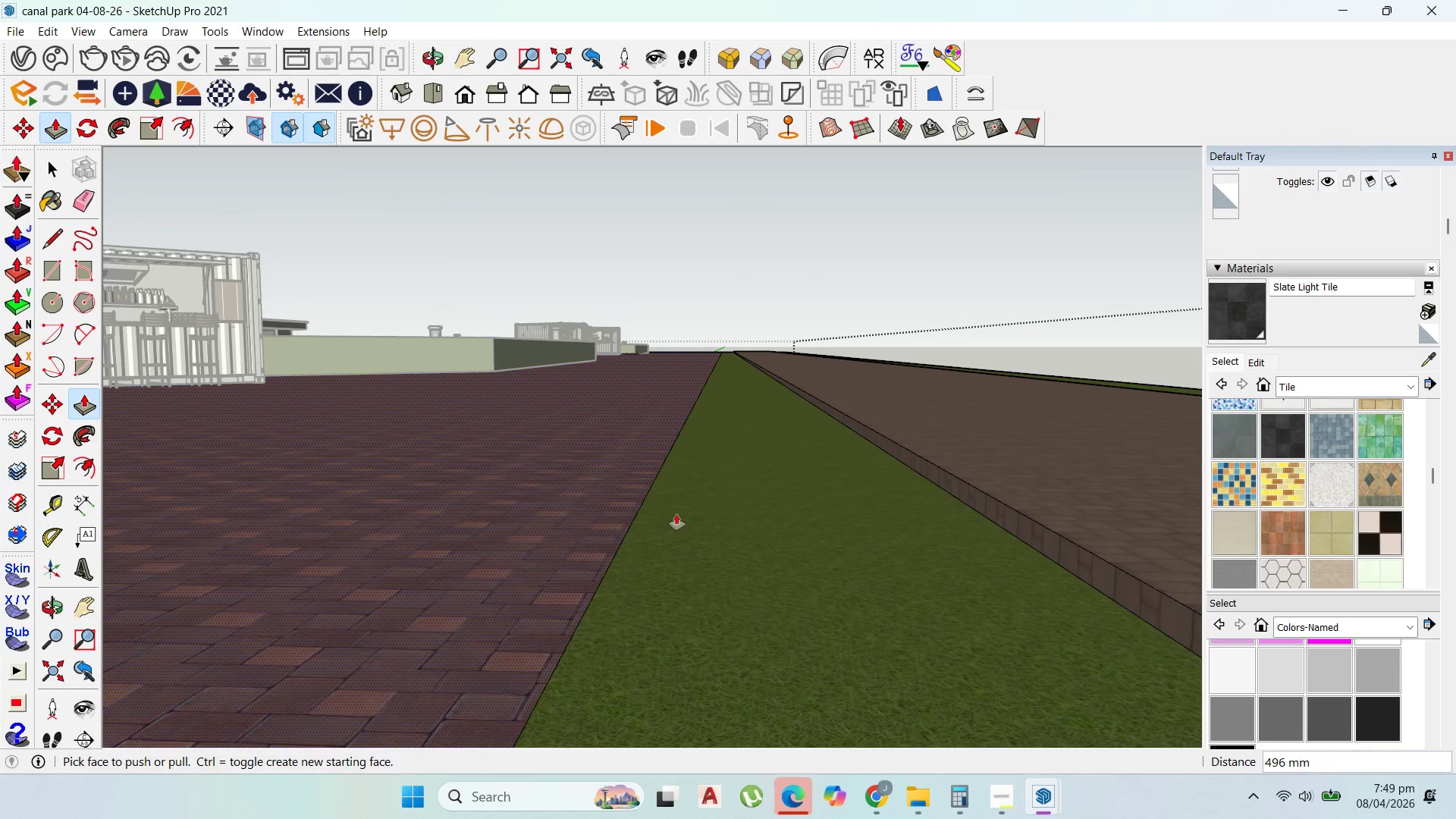 
scroll: coordinate [707, 535], scroll_direction: down, amount: 50.0
 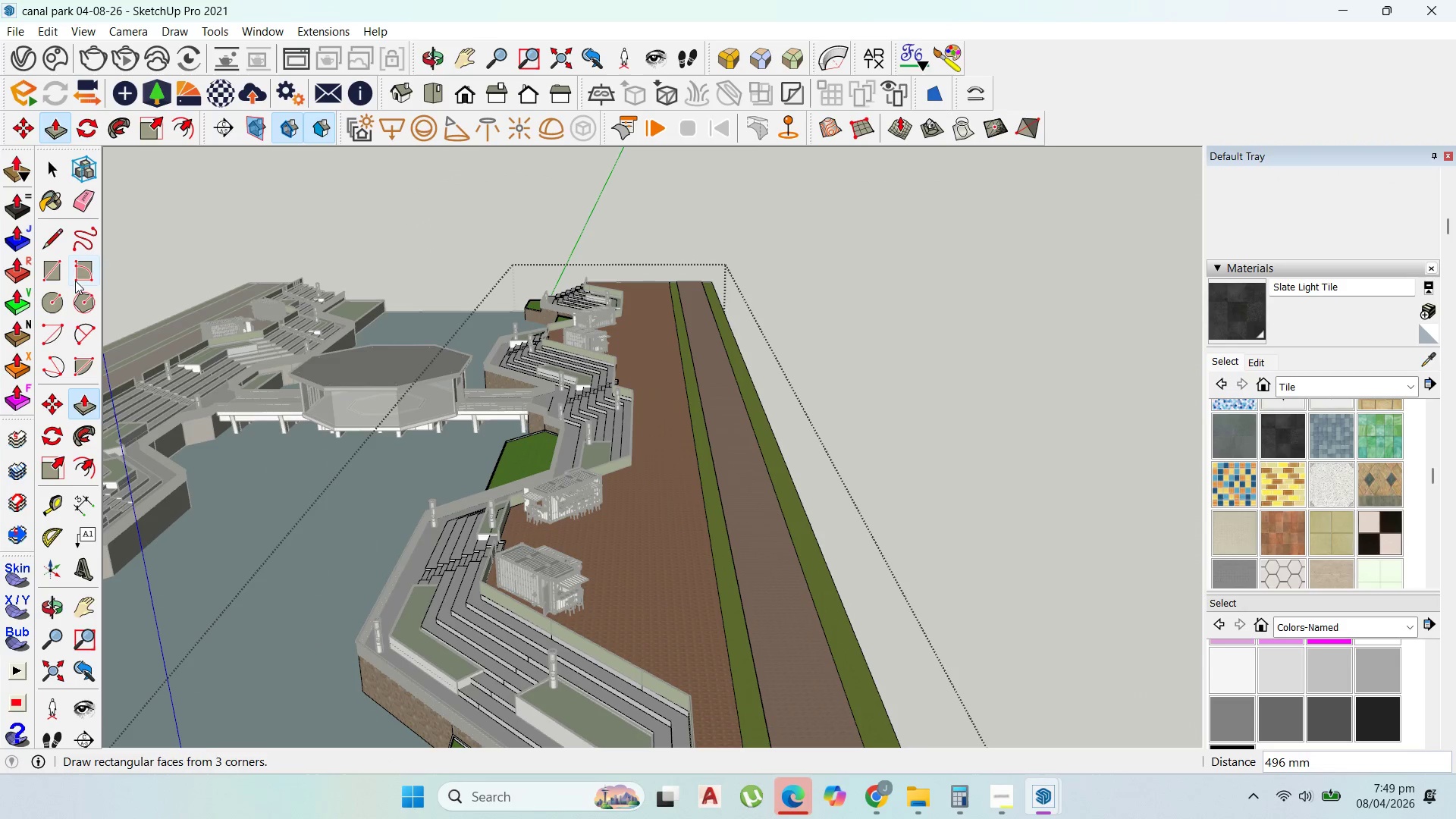 
left_click([39, 177])
 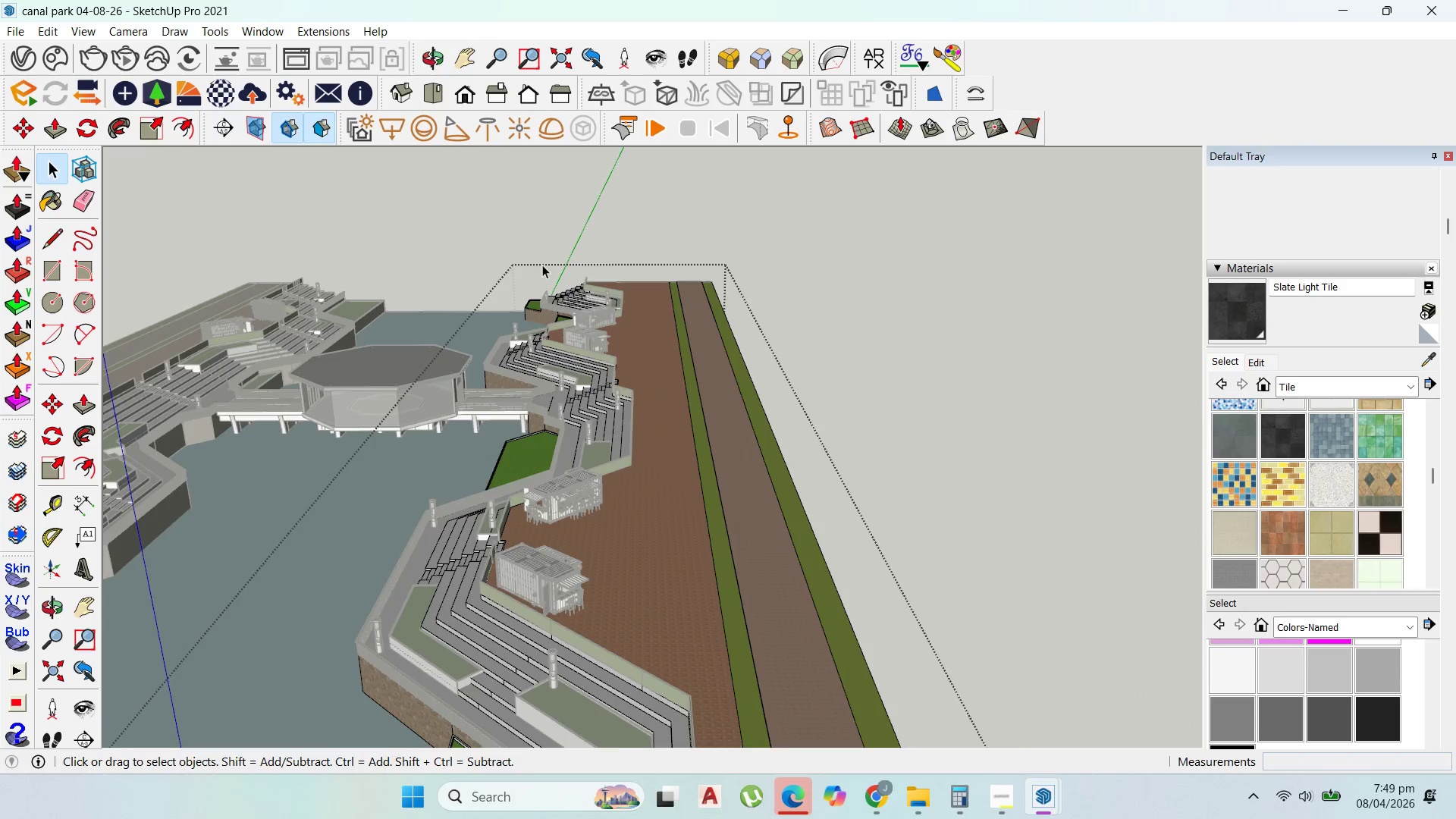 
left_click([691, 315])
 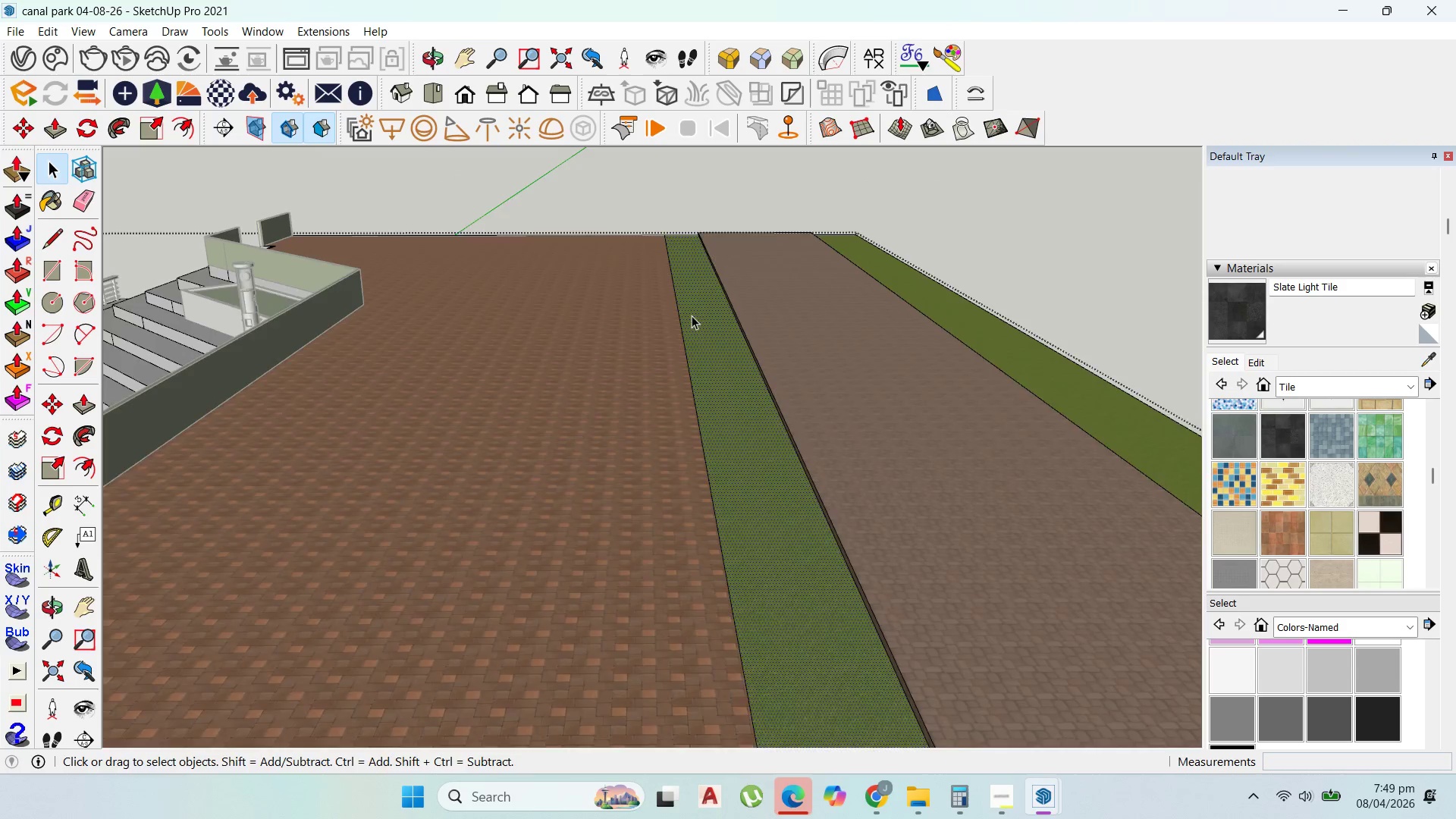 
scroll: coordinate [692, 315], scroll_direction: up, amount: 19.0
 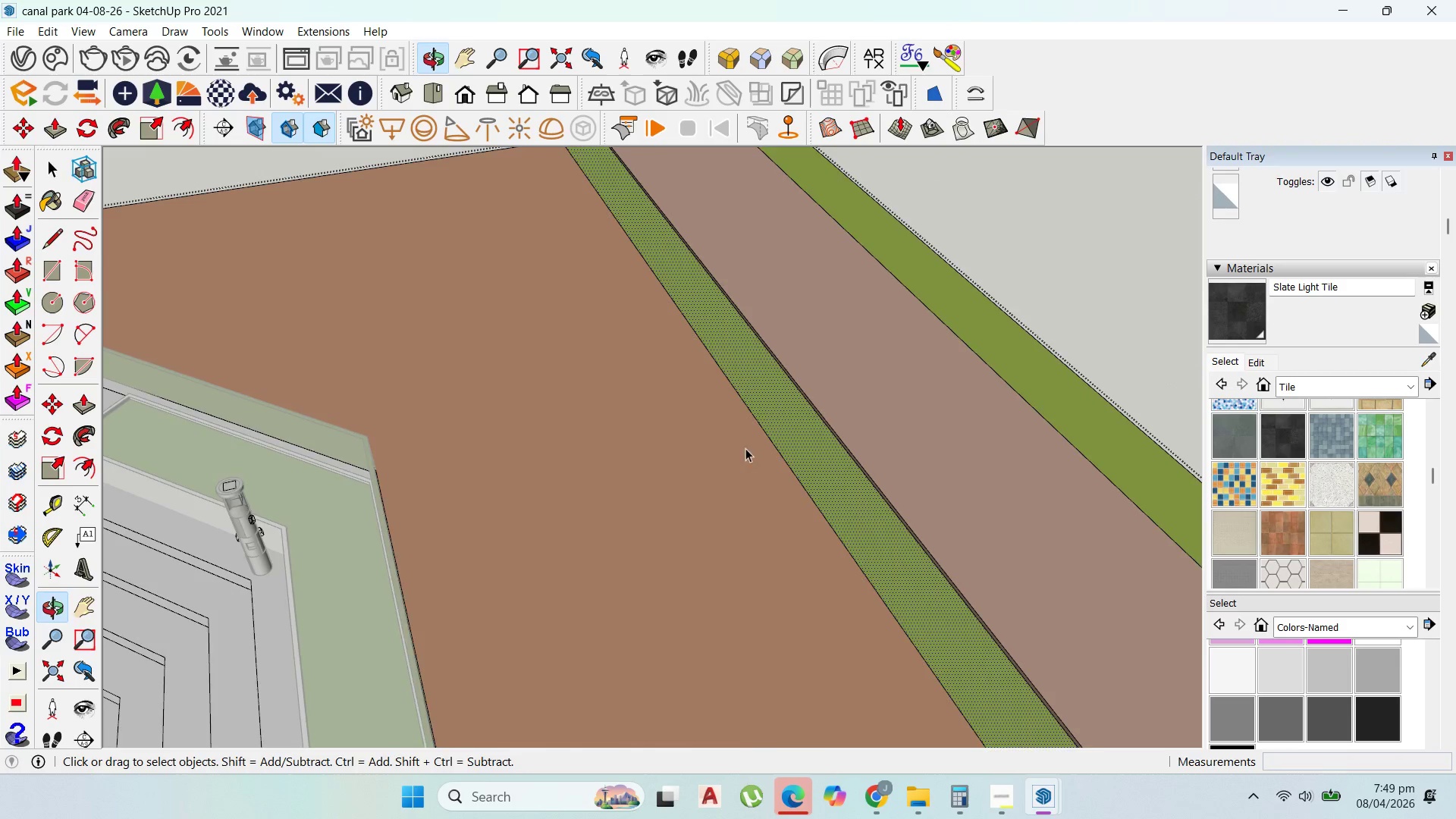 
left_click([693, 410])
 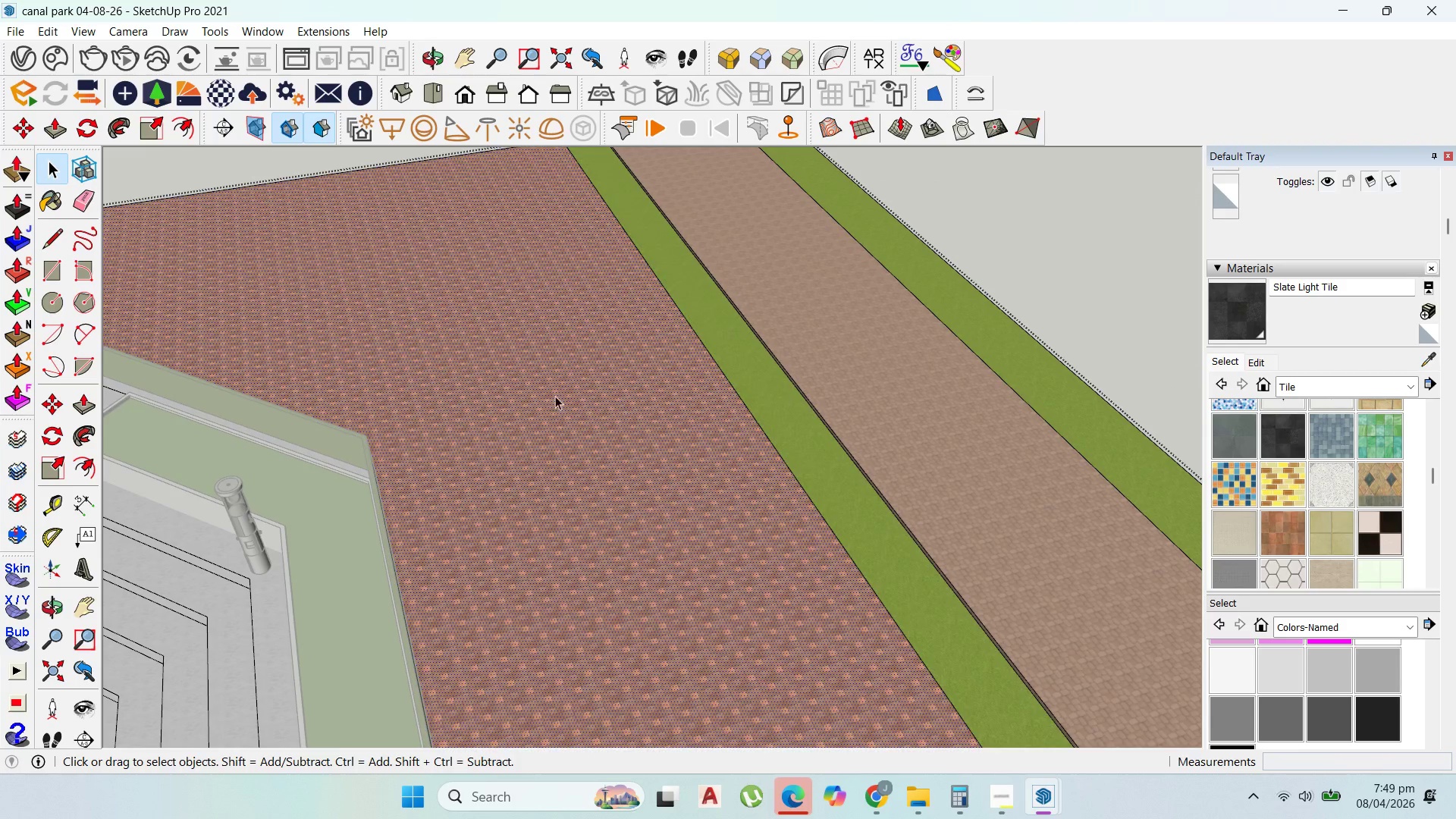 
scroll: coordinate [553, 397], scroll_direction: down, amount: 5.0
 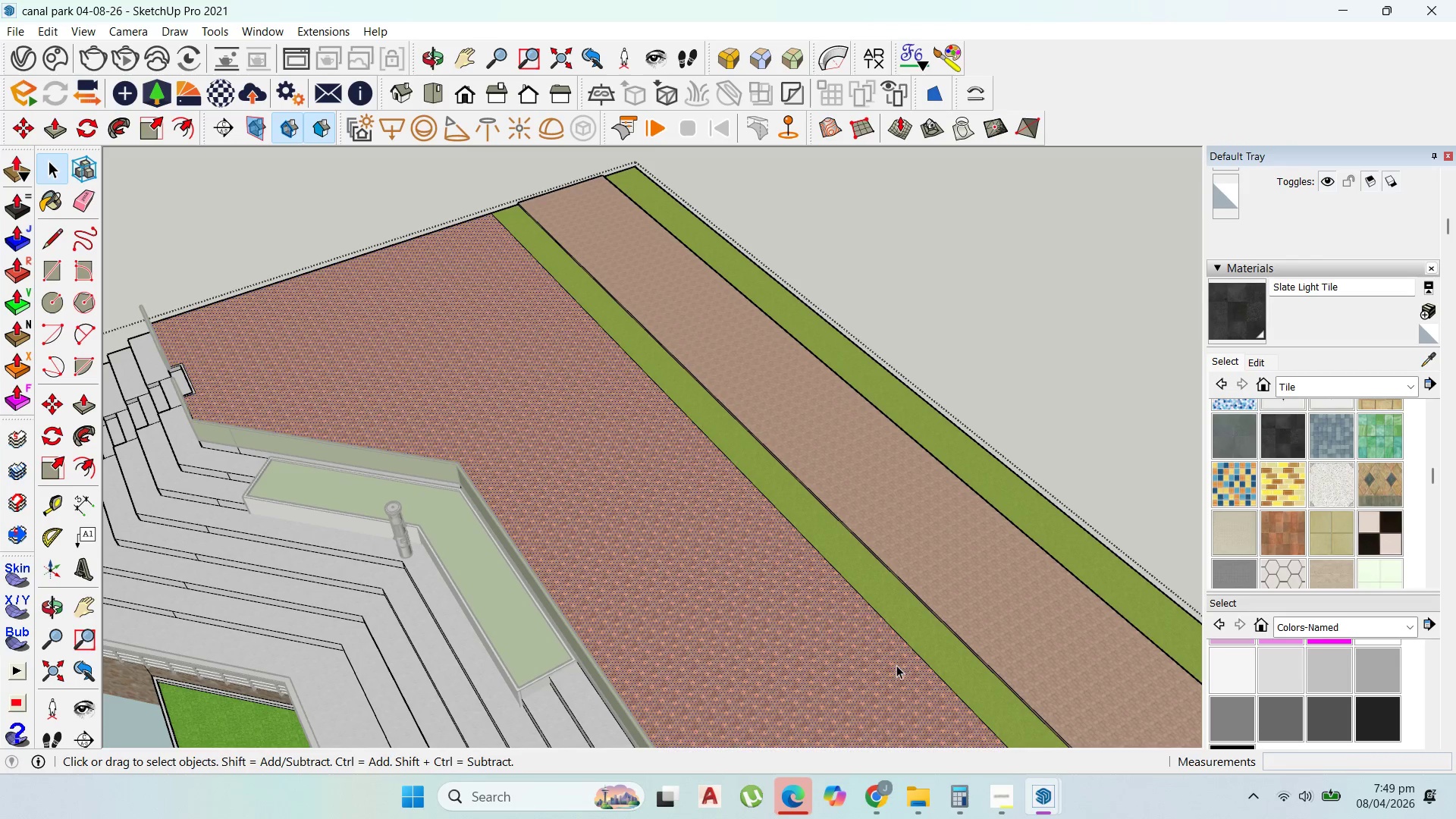 
left_click([879, 786])
 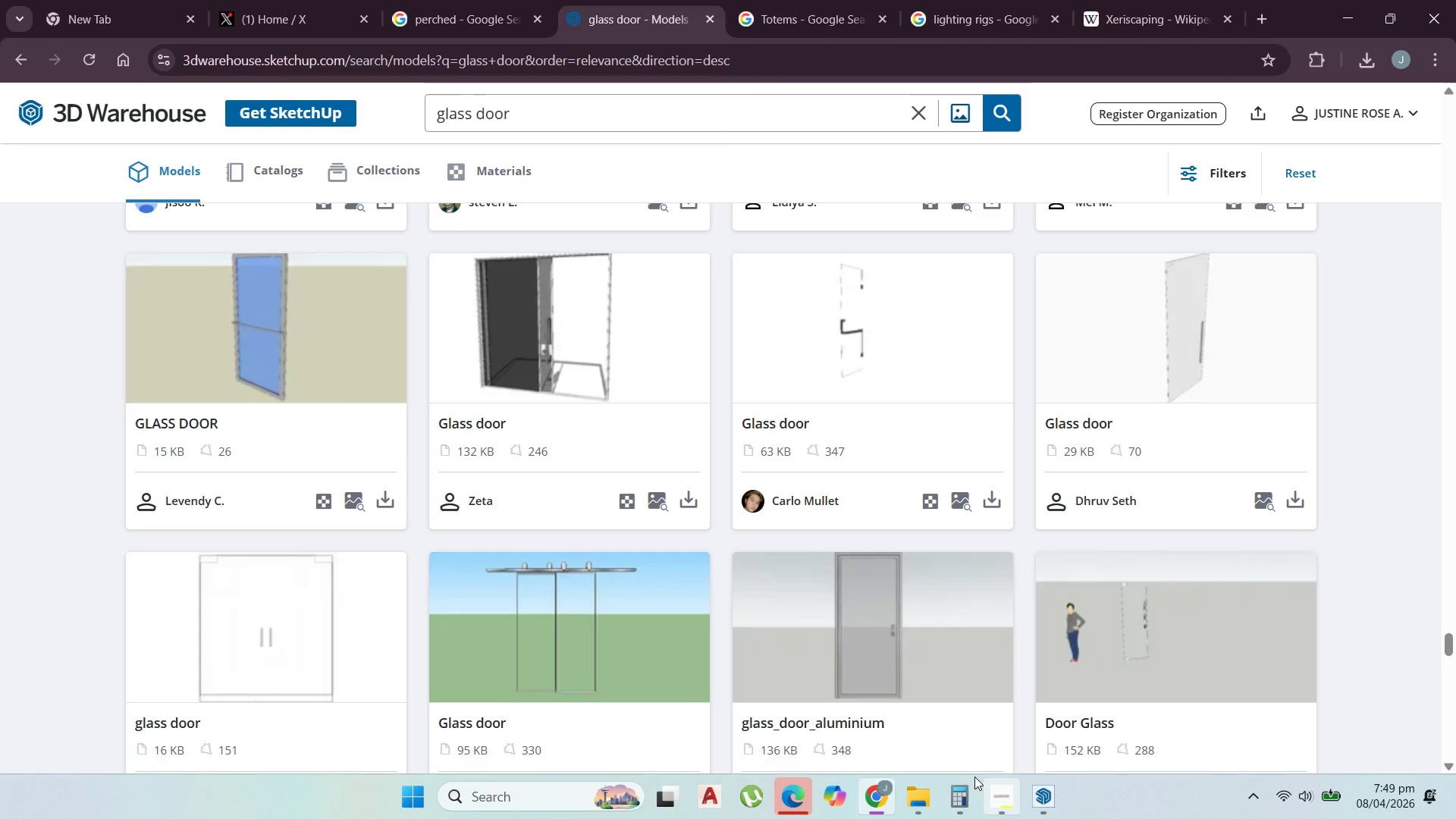 
left_click([990, 788])